 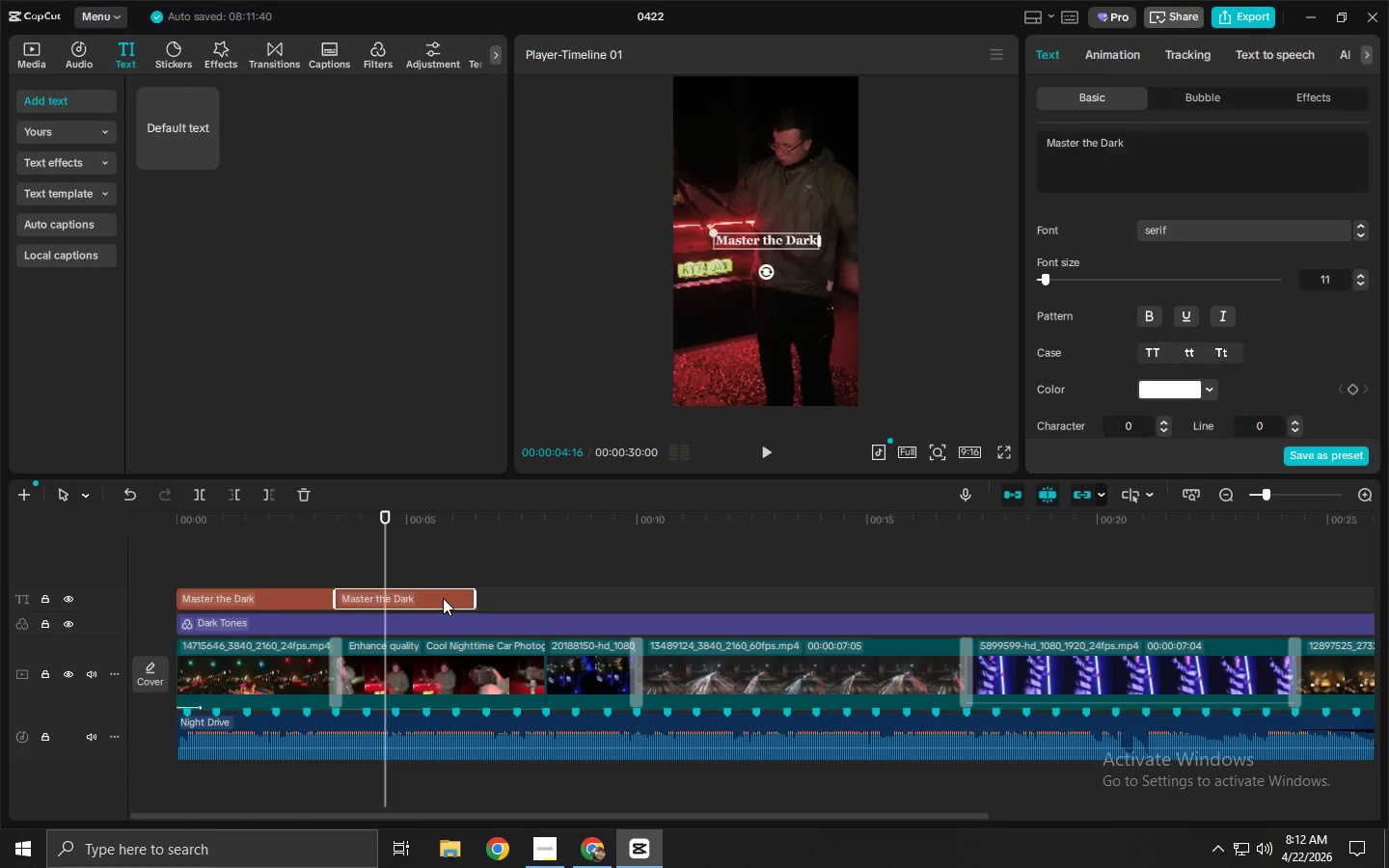 
left_click([1175, 162])
 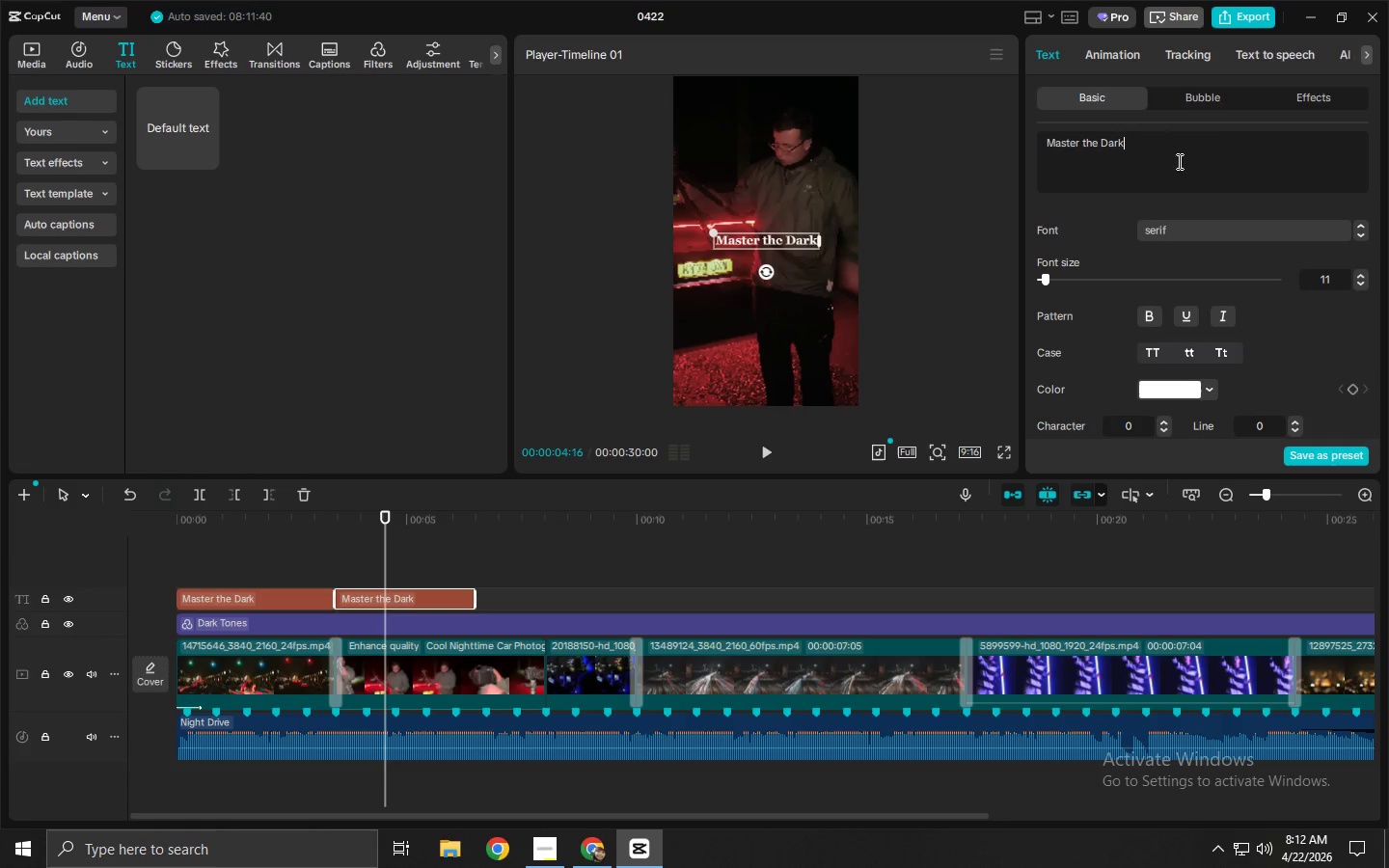 
key(Control+A)
 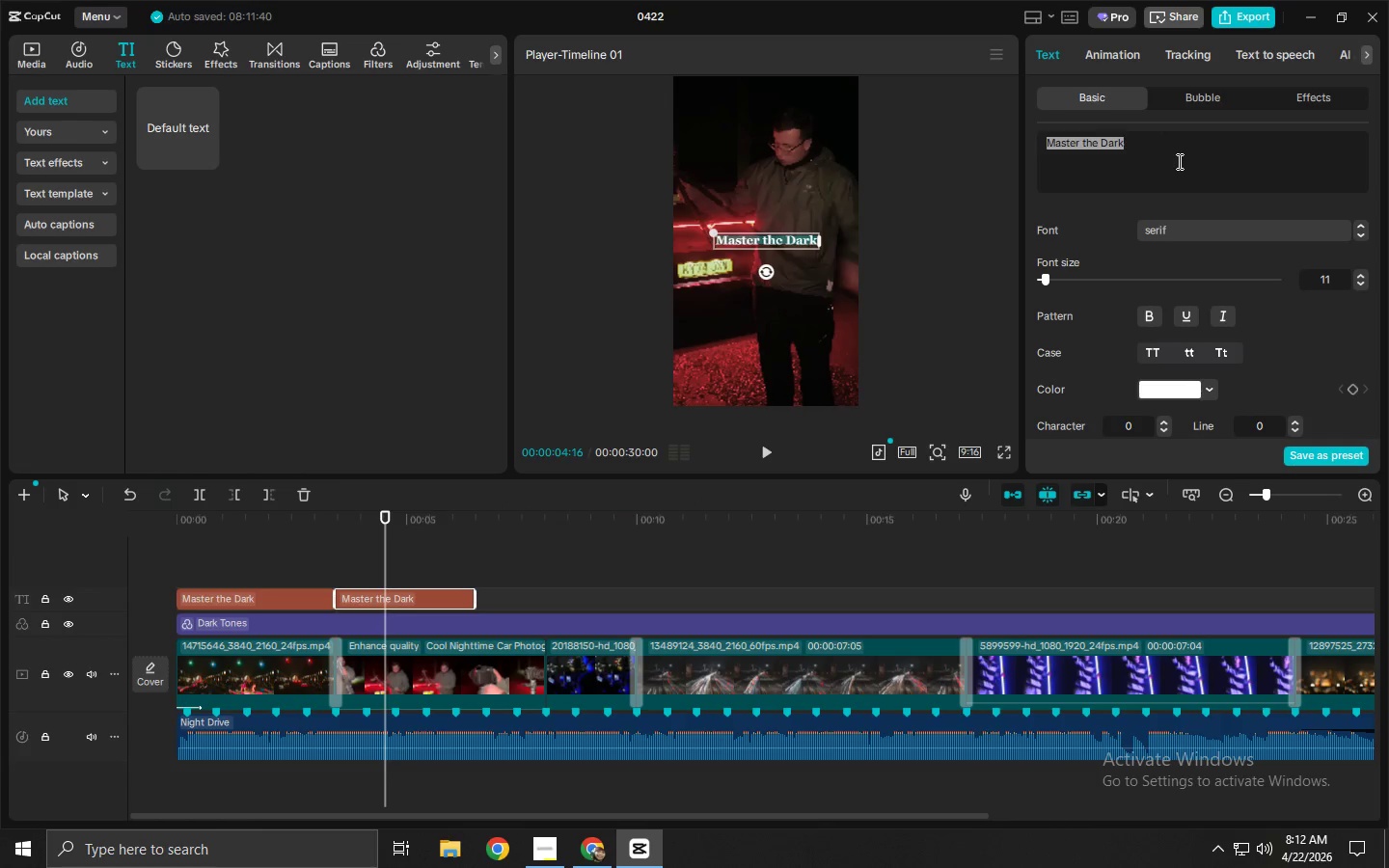 
key(Control+V)
 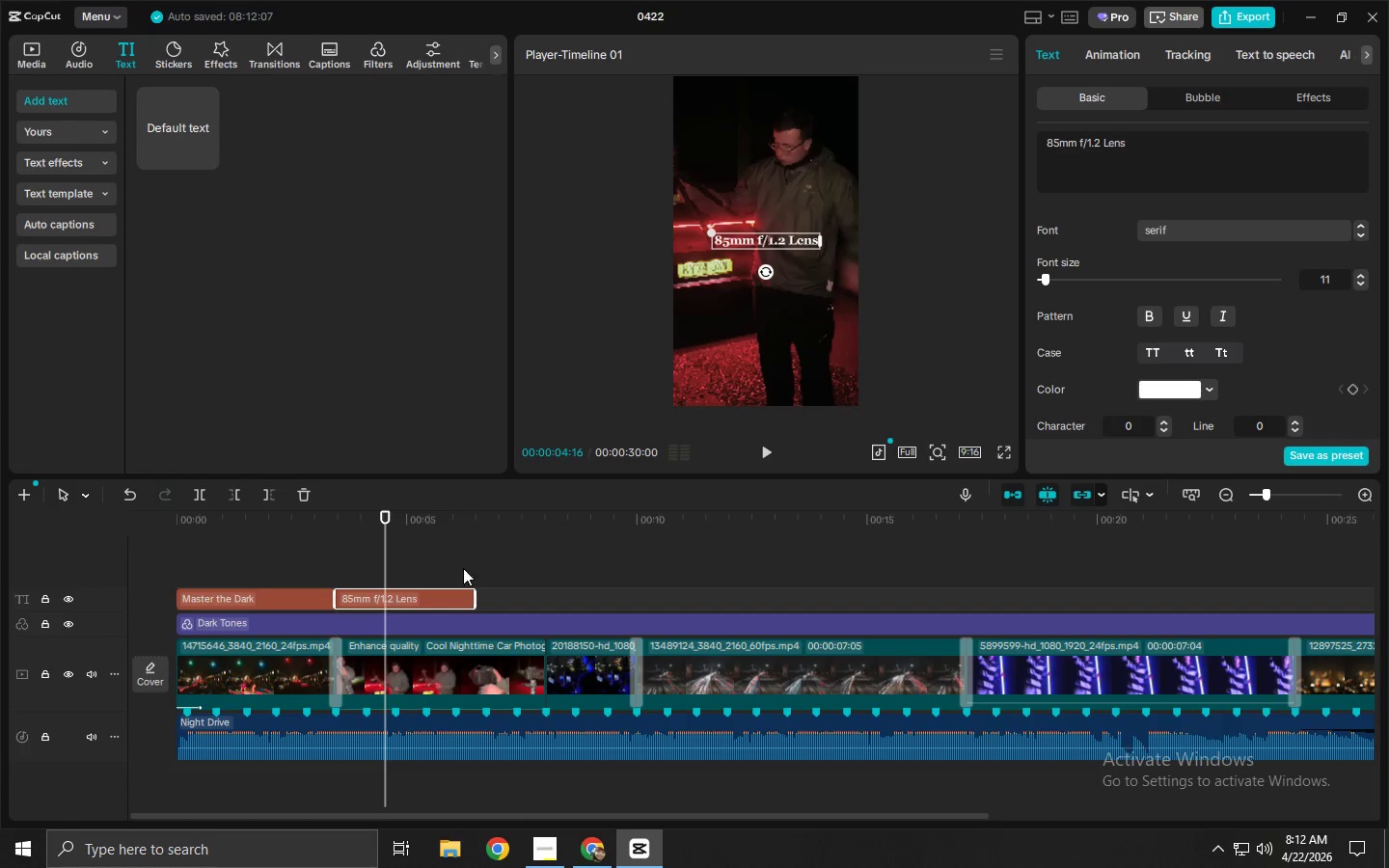 
left_click([446, 606])
 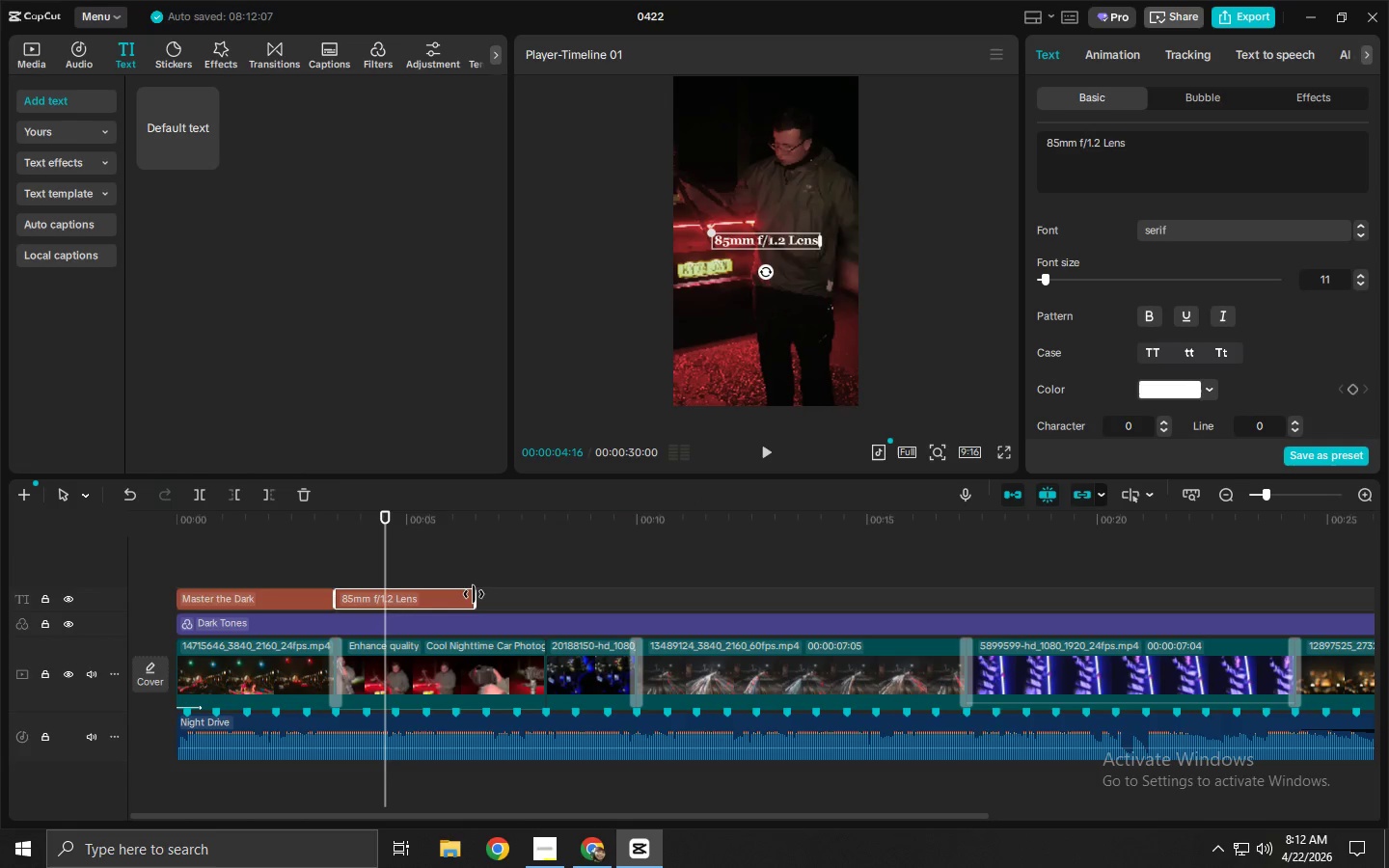 
left_click_drag(start_coordinate=[474, 594], to_coordinate=[629, 592])
 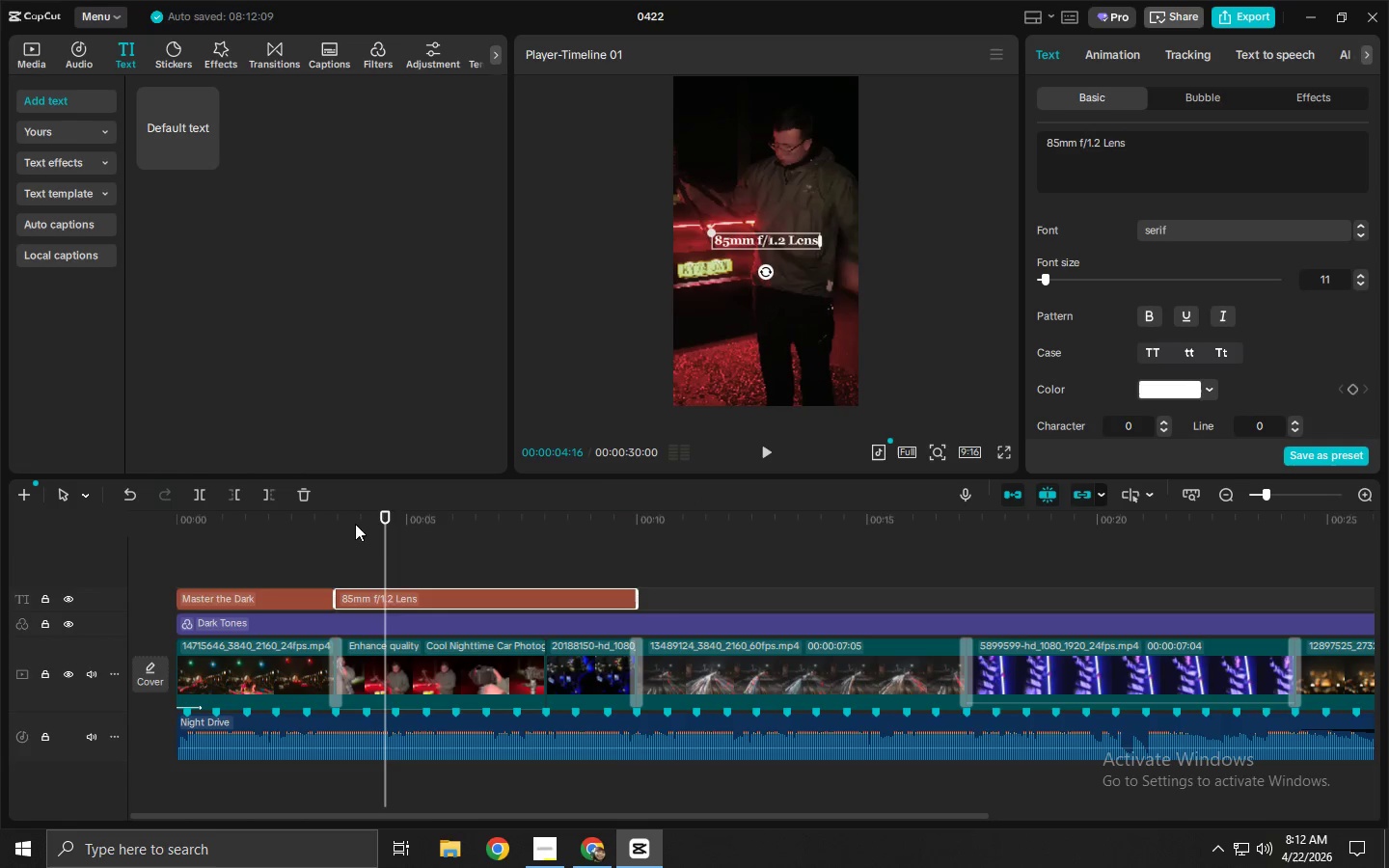 
left_click([344, 524])
 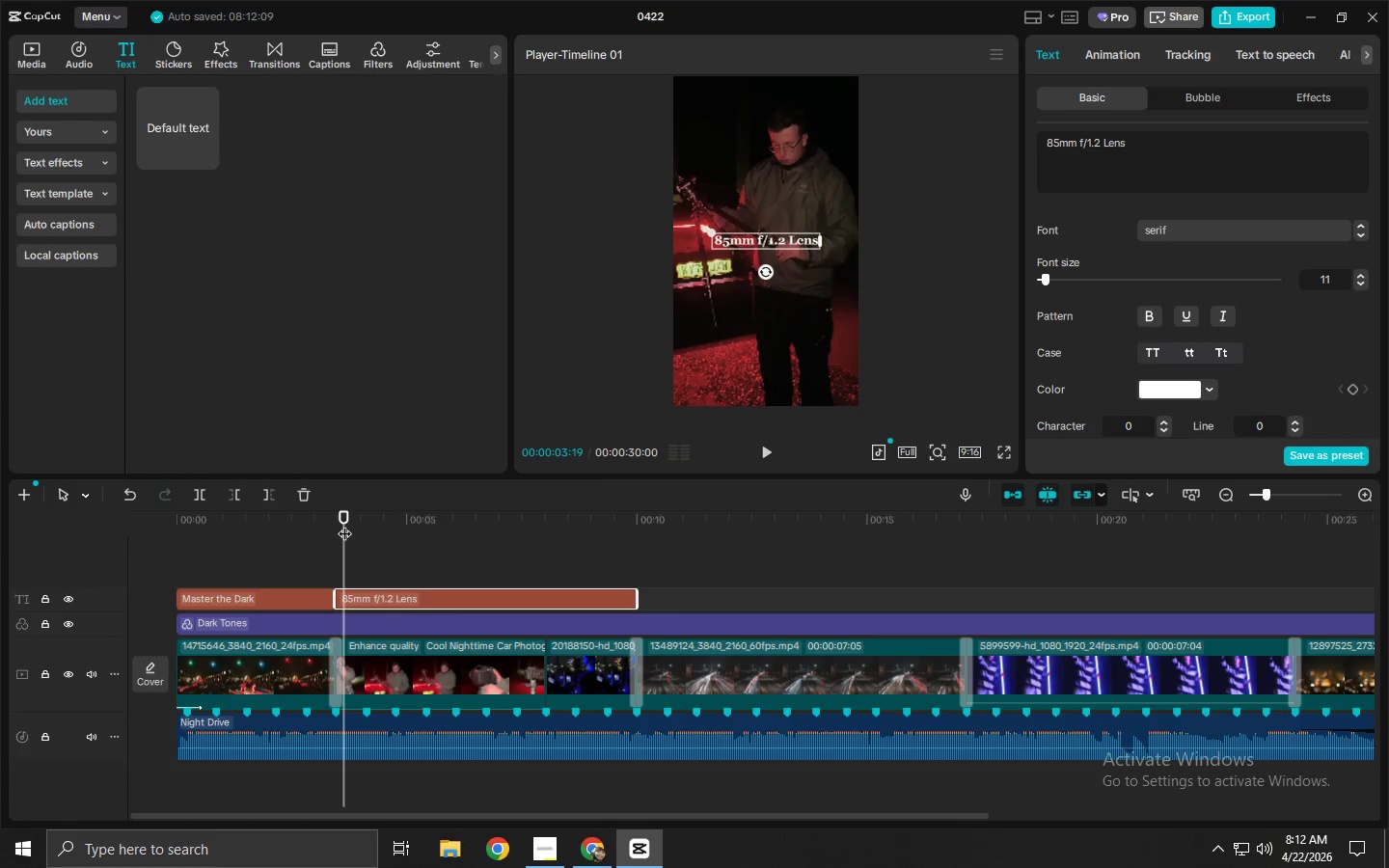 
key(Space)
 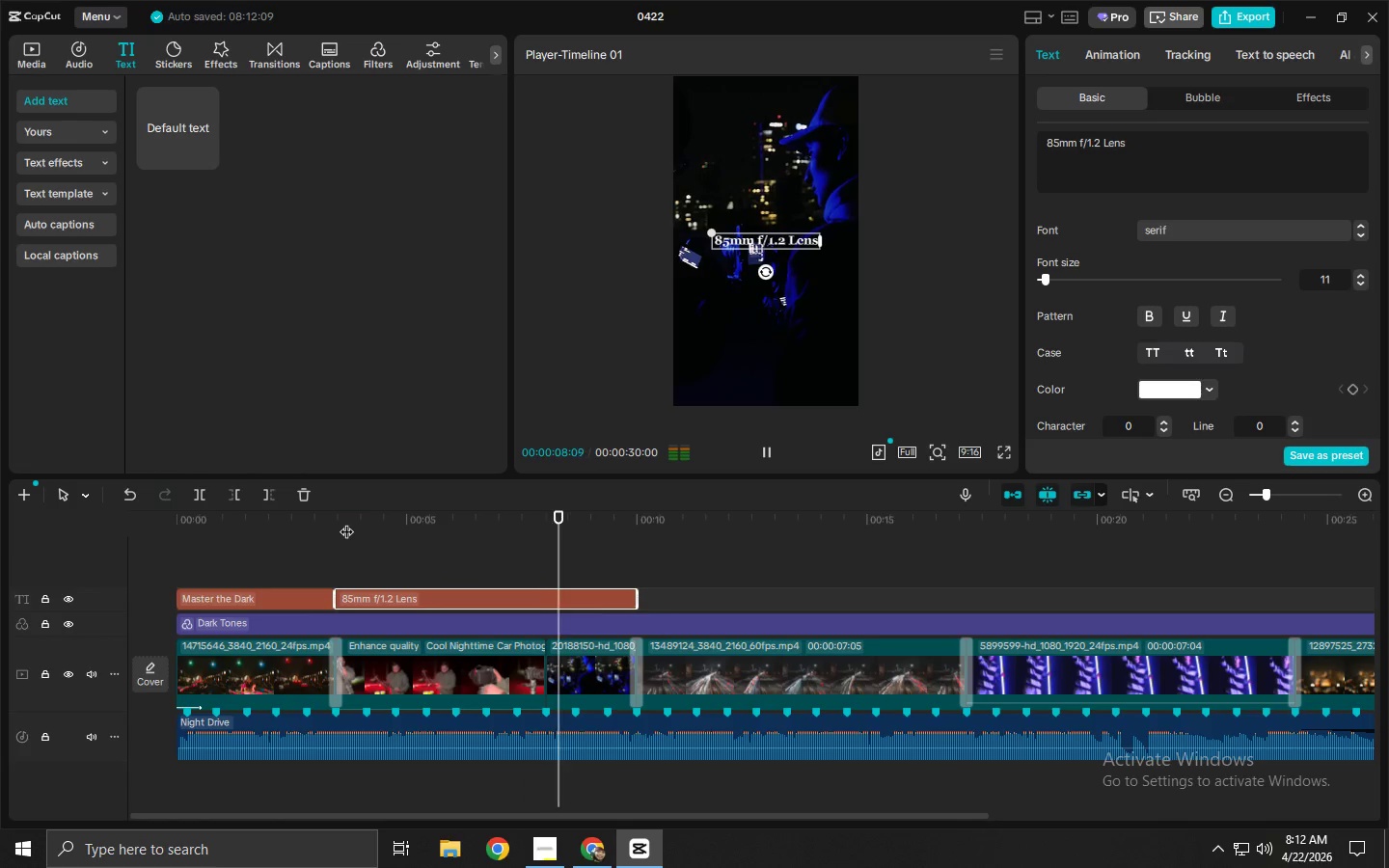 
wait(6.38)
 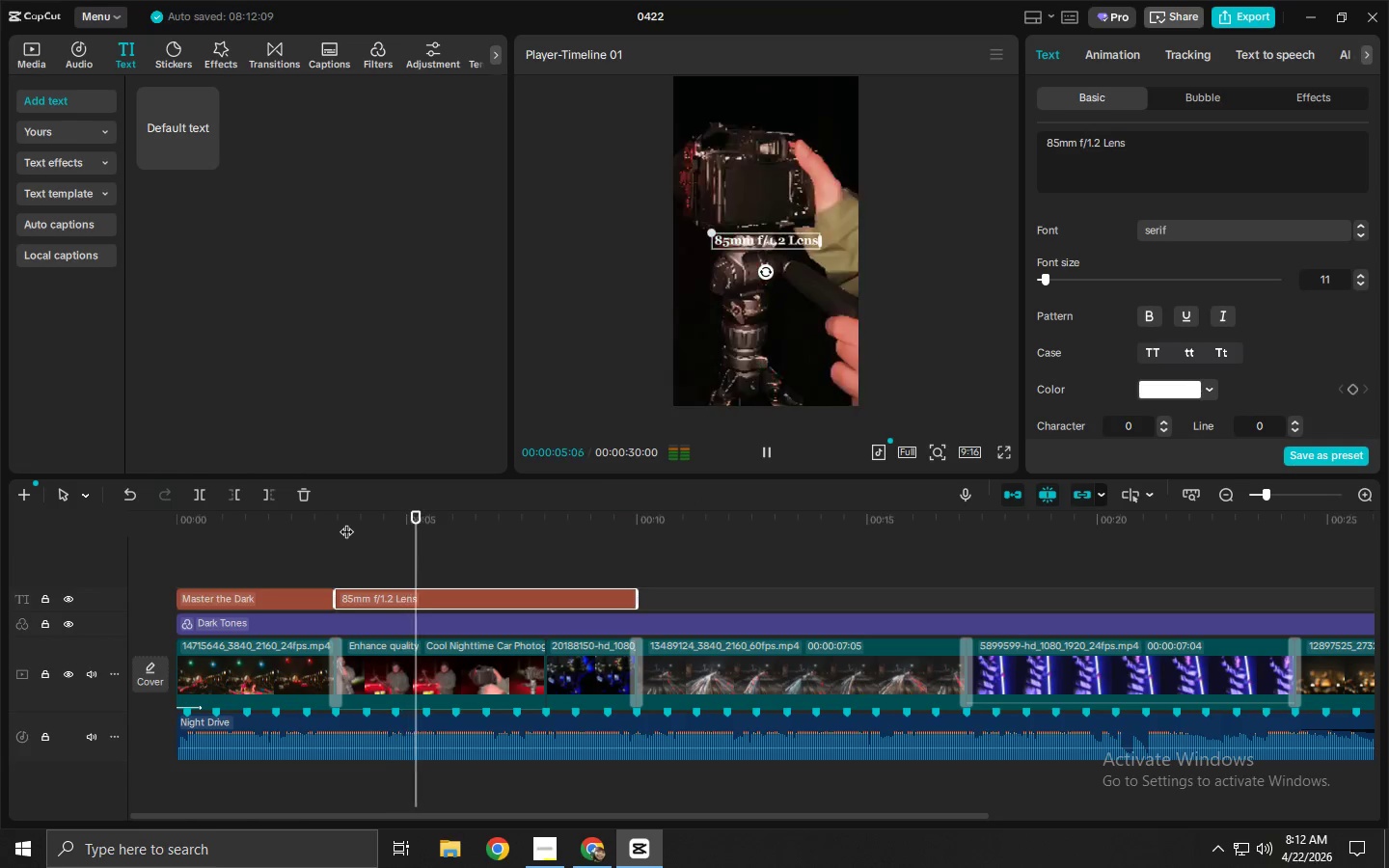 
key(Space)
 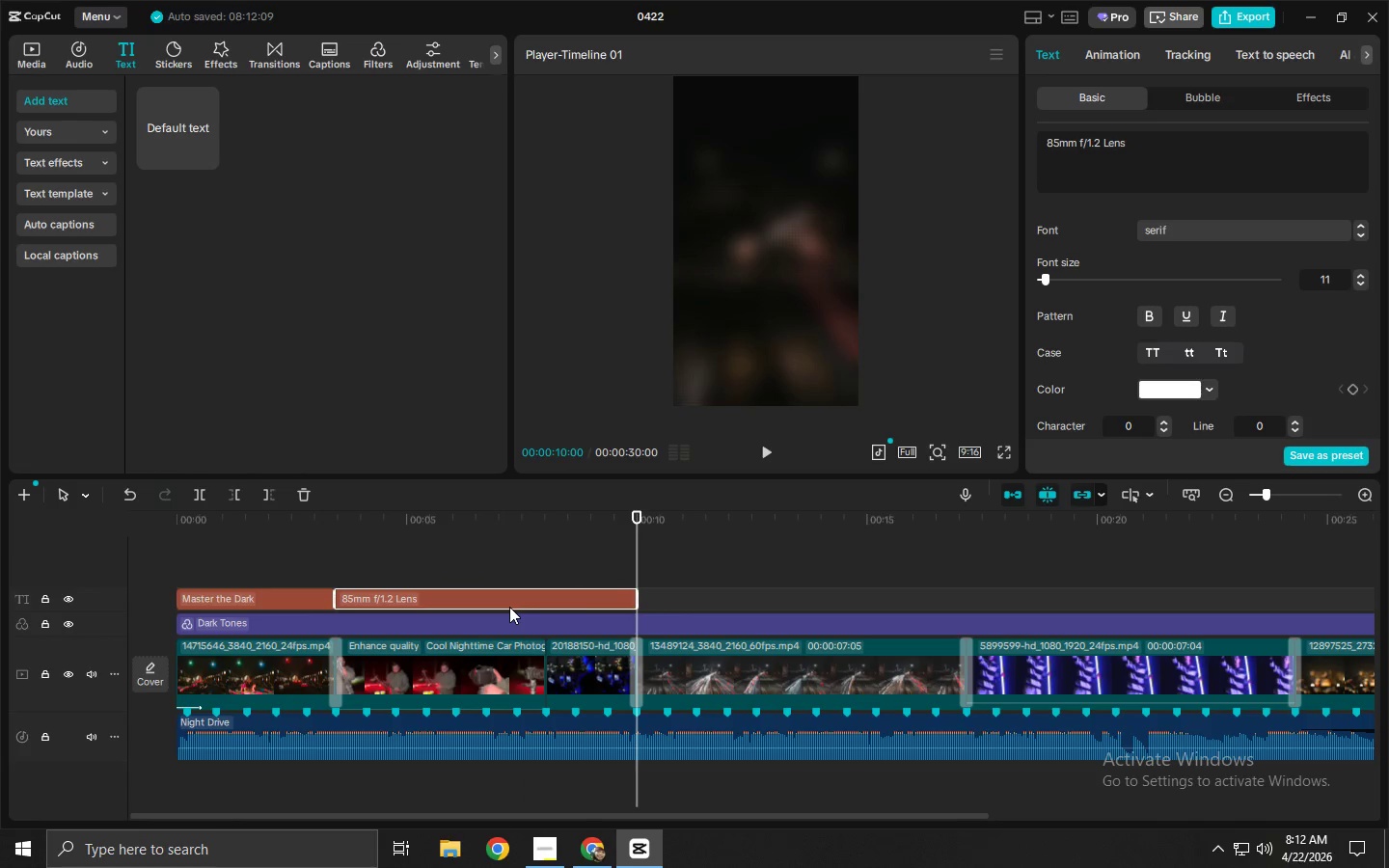 
left_click([507, 598])
 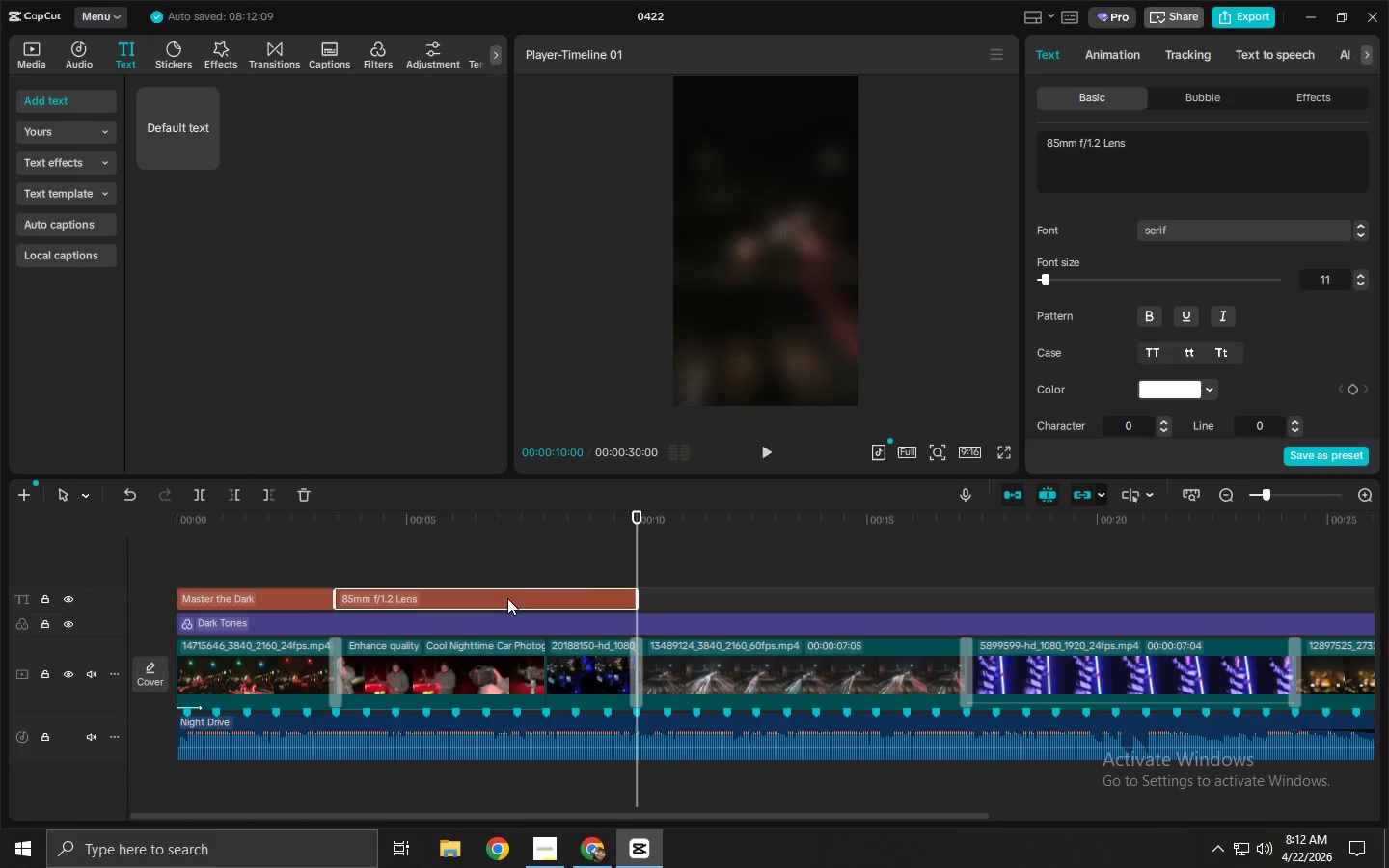 
key(Space)
 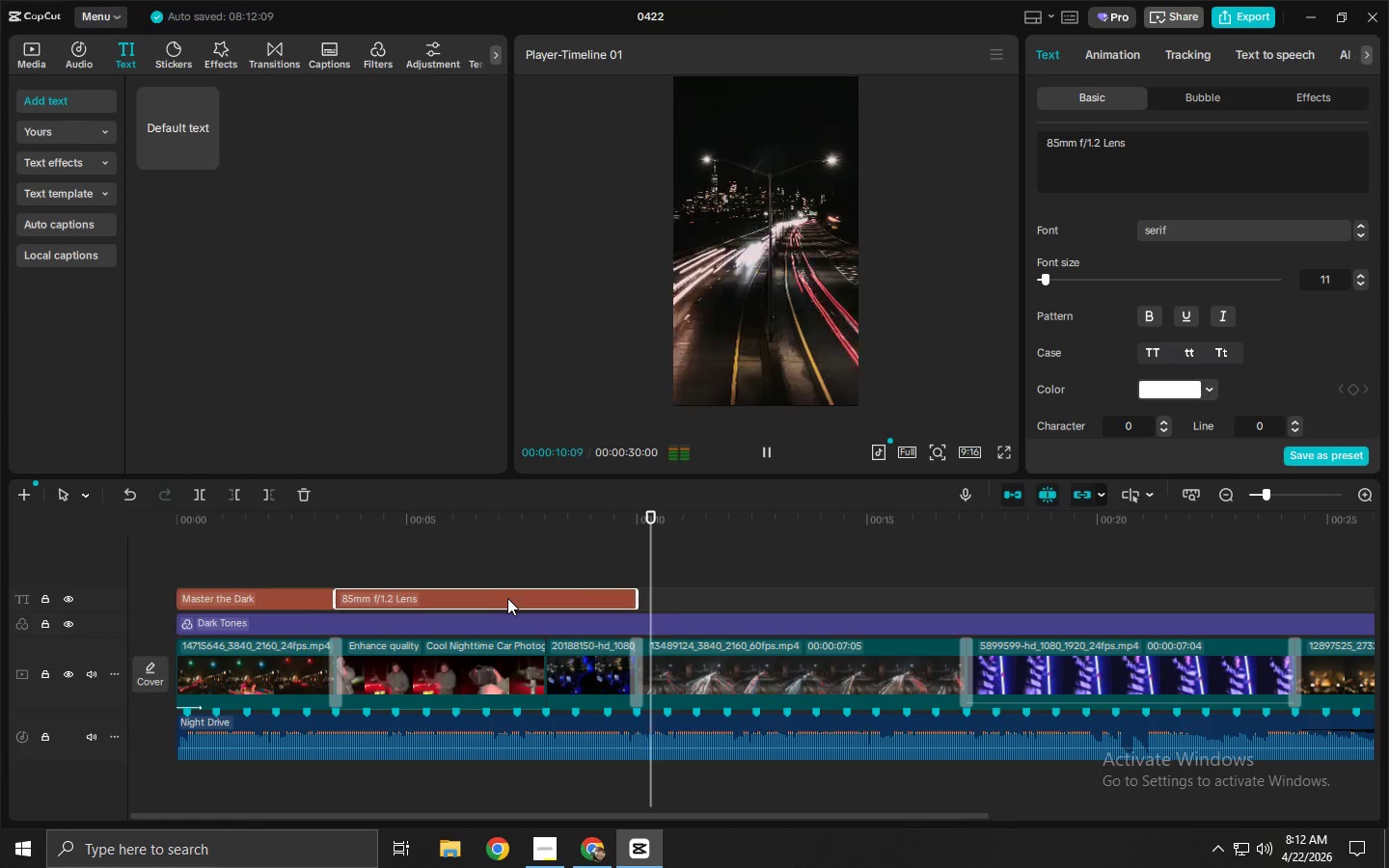 
key(Space)
 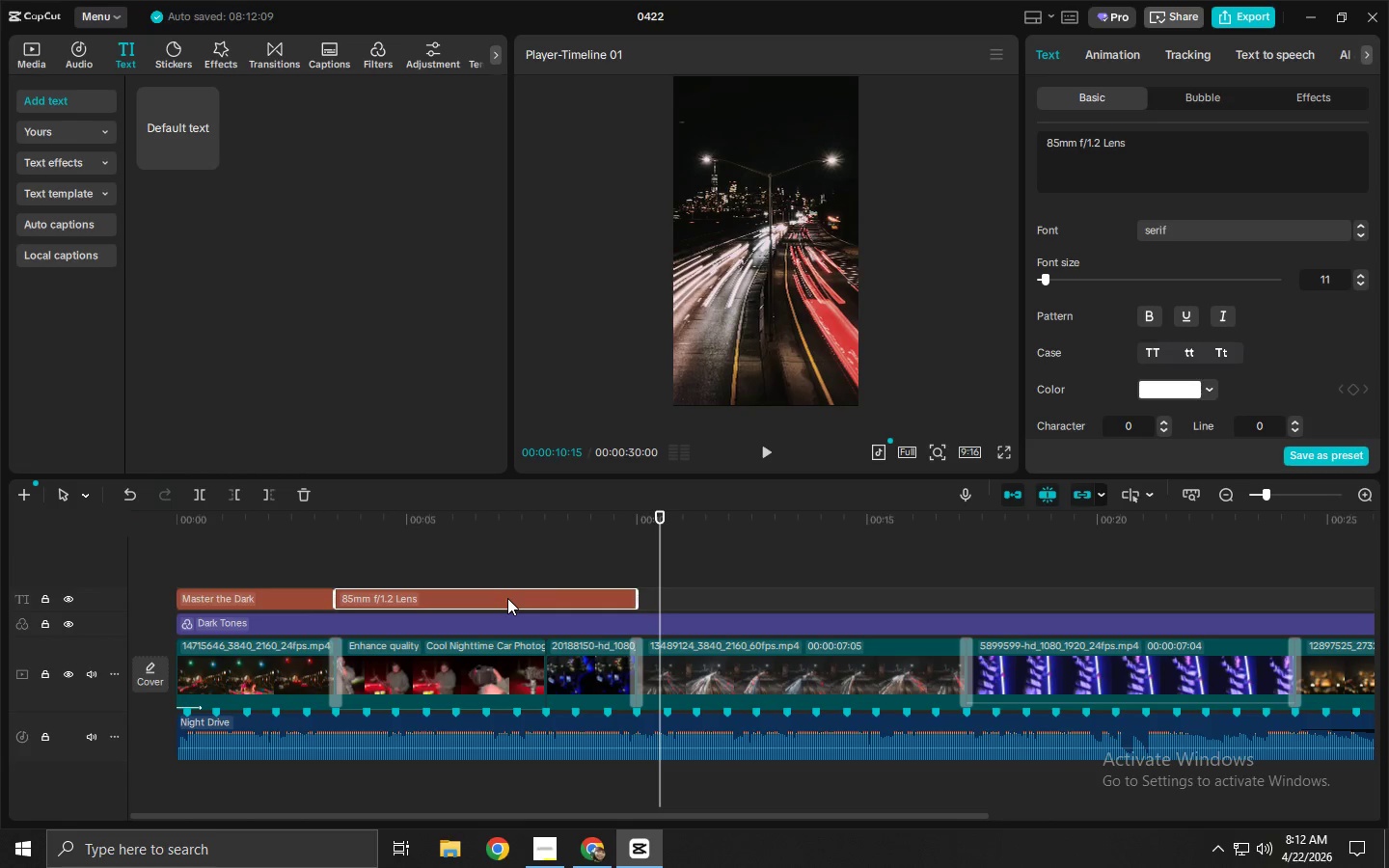 
hold_key(key=AltLeft, duration=1.5)
left_click_drag(start_coordinate=[503, 598], to_coordinate=[805, 601])
 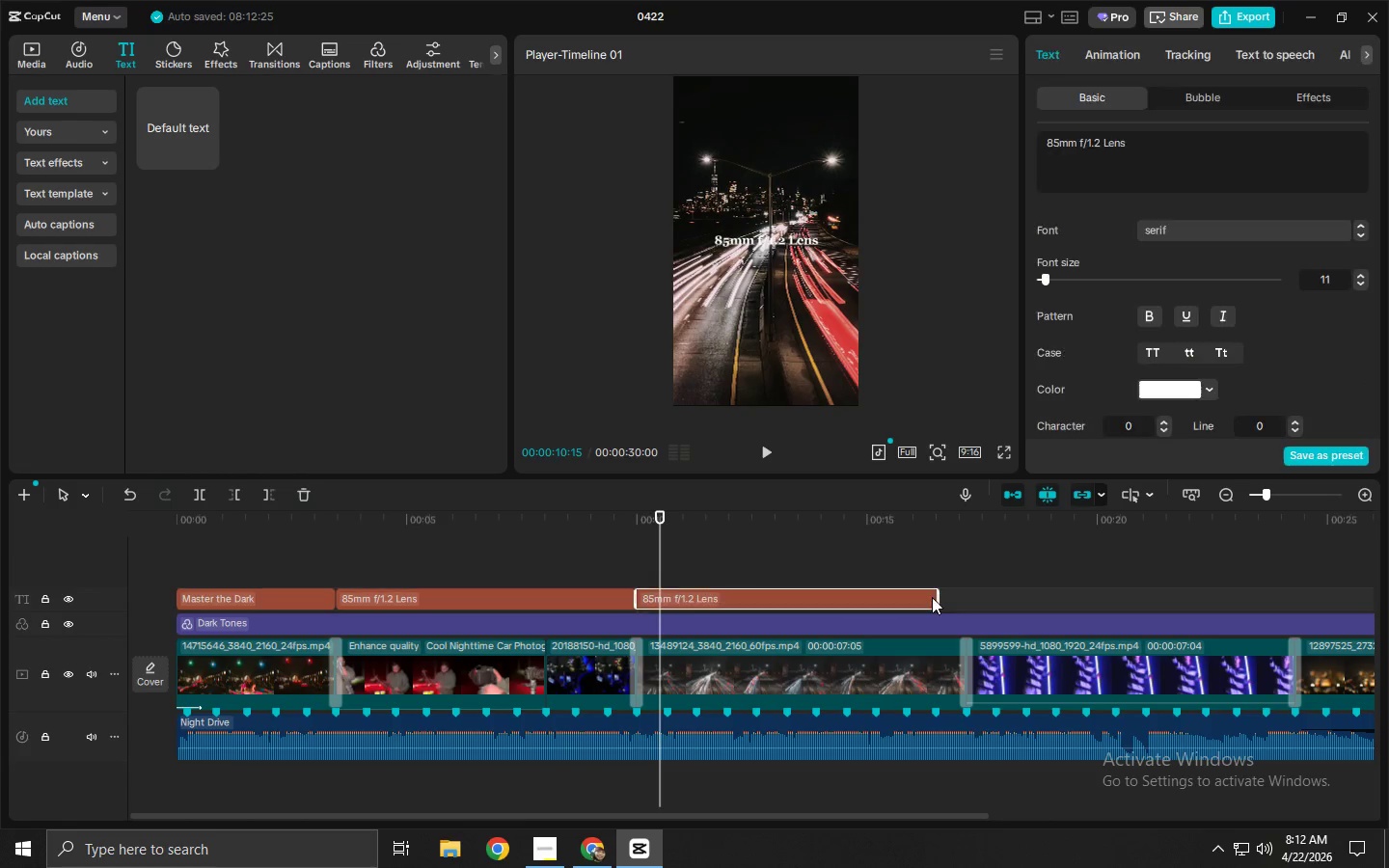 
key(Alt+AltLeft)
 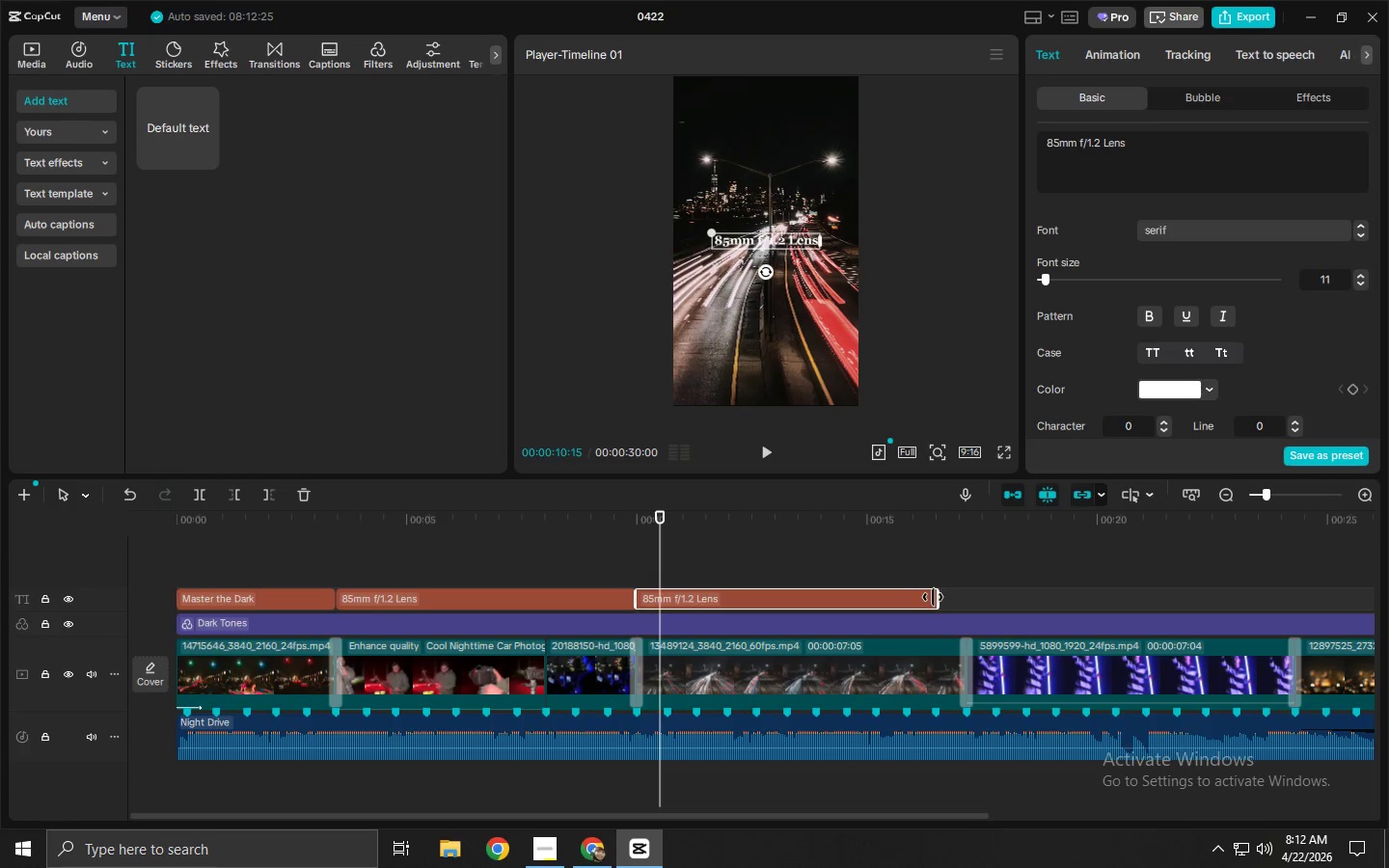 
left_click_drag(start_coordinate=[938, 596], to_coordinate=[962, 596])
 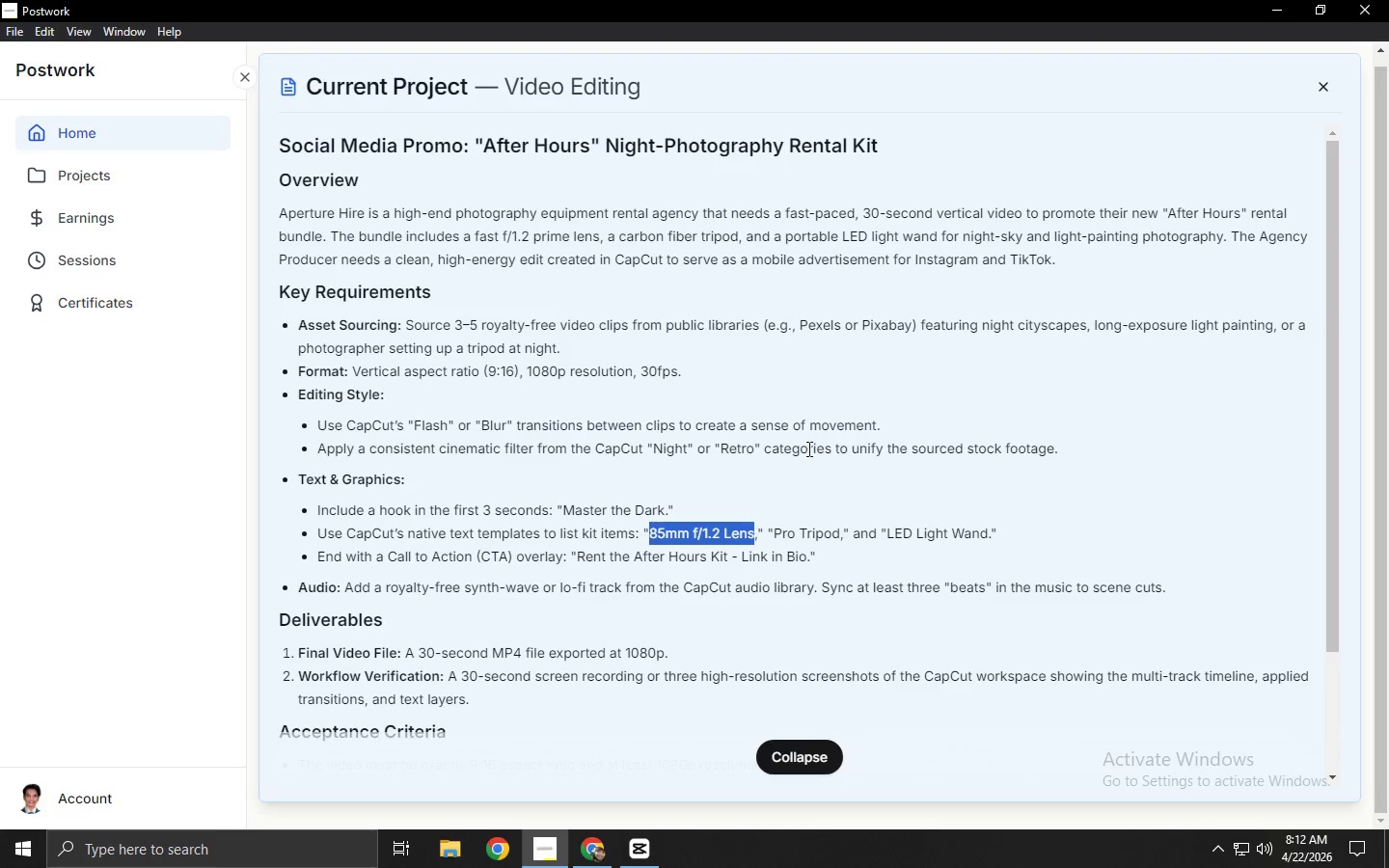 
key(Alt+AltLeft)
 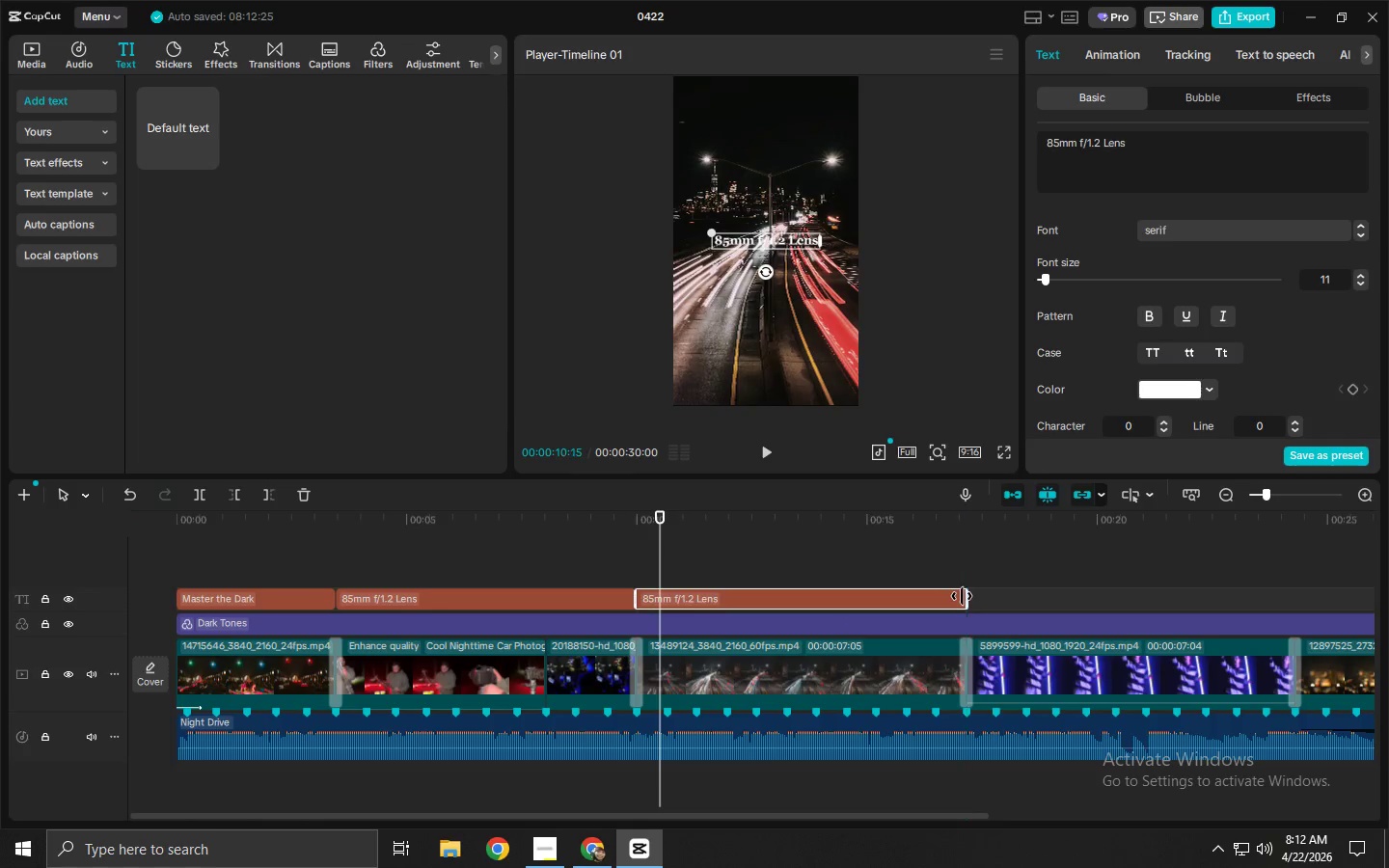 
key(Alt+Tab)